 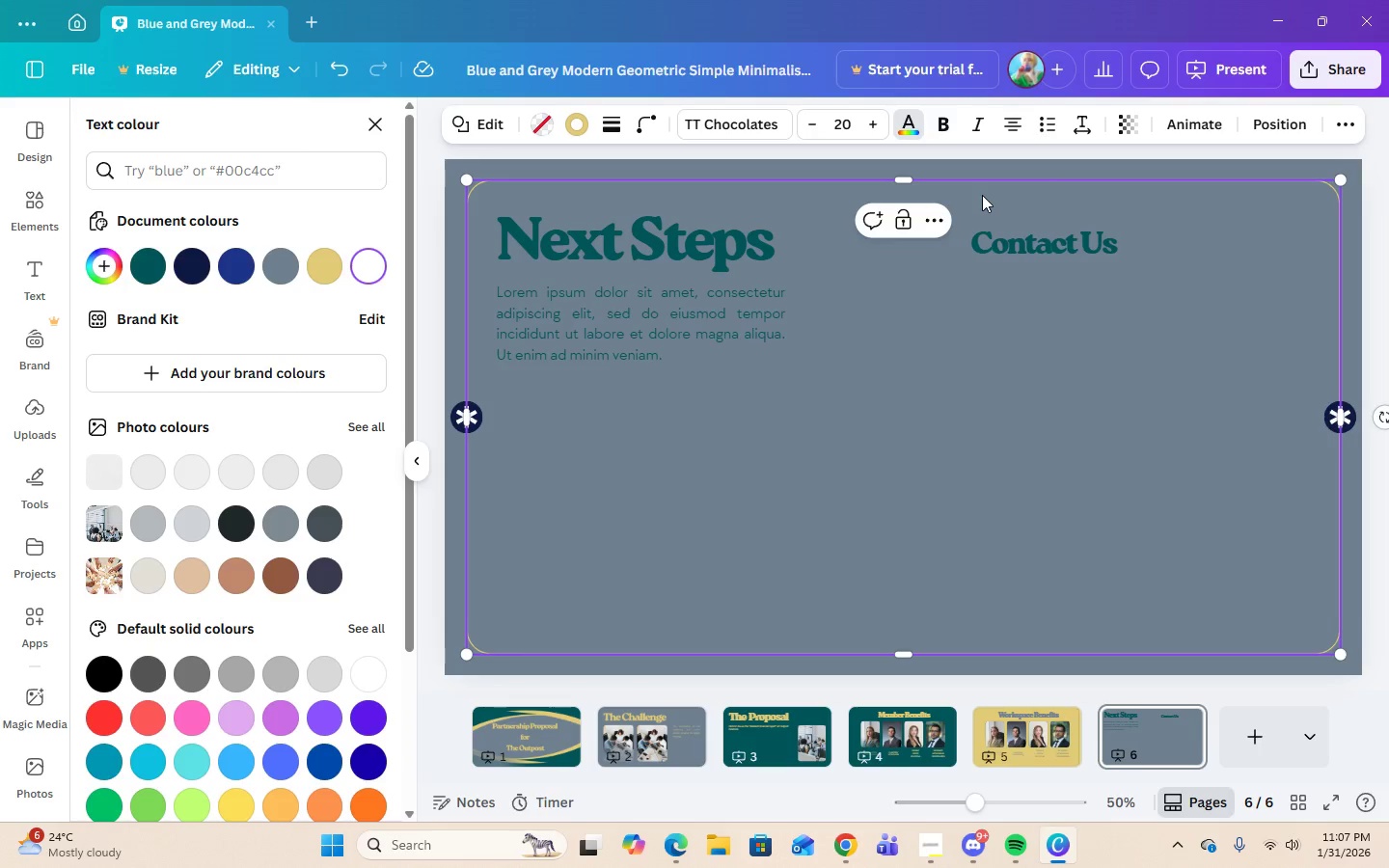 
left_click([490, 429])
 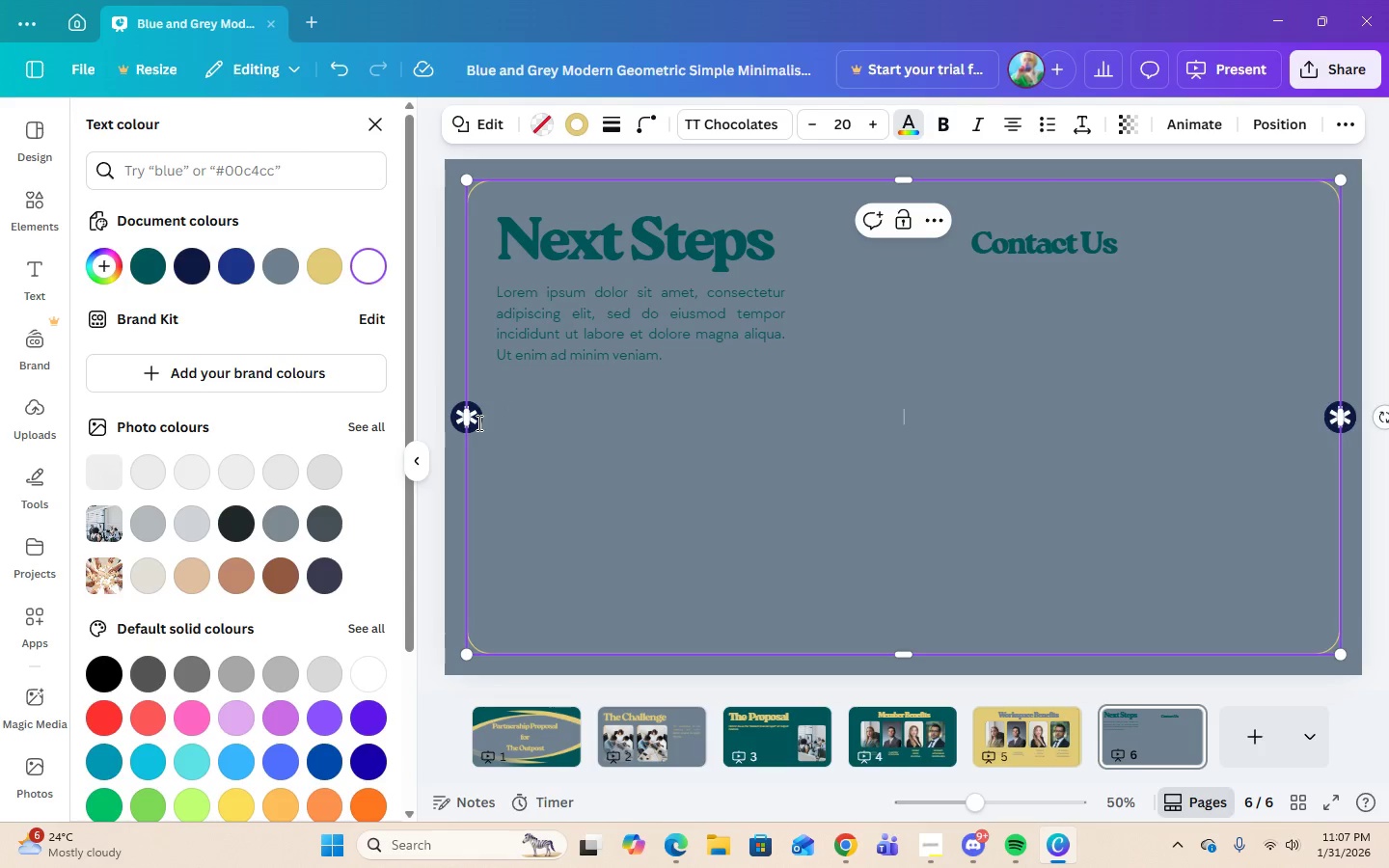 
left_click([477, 422])
 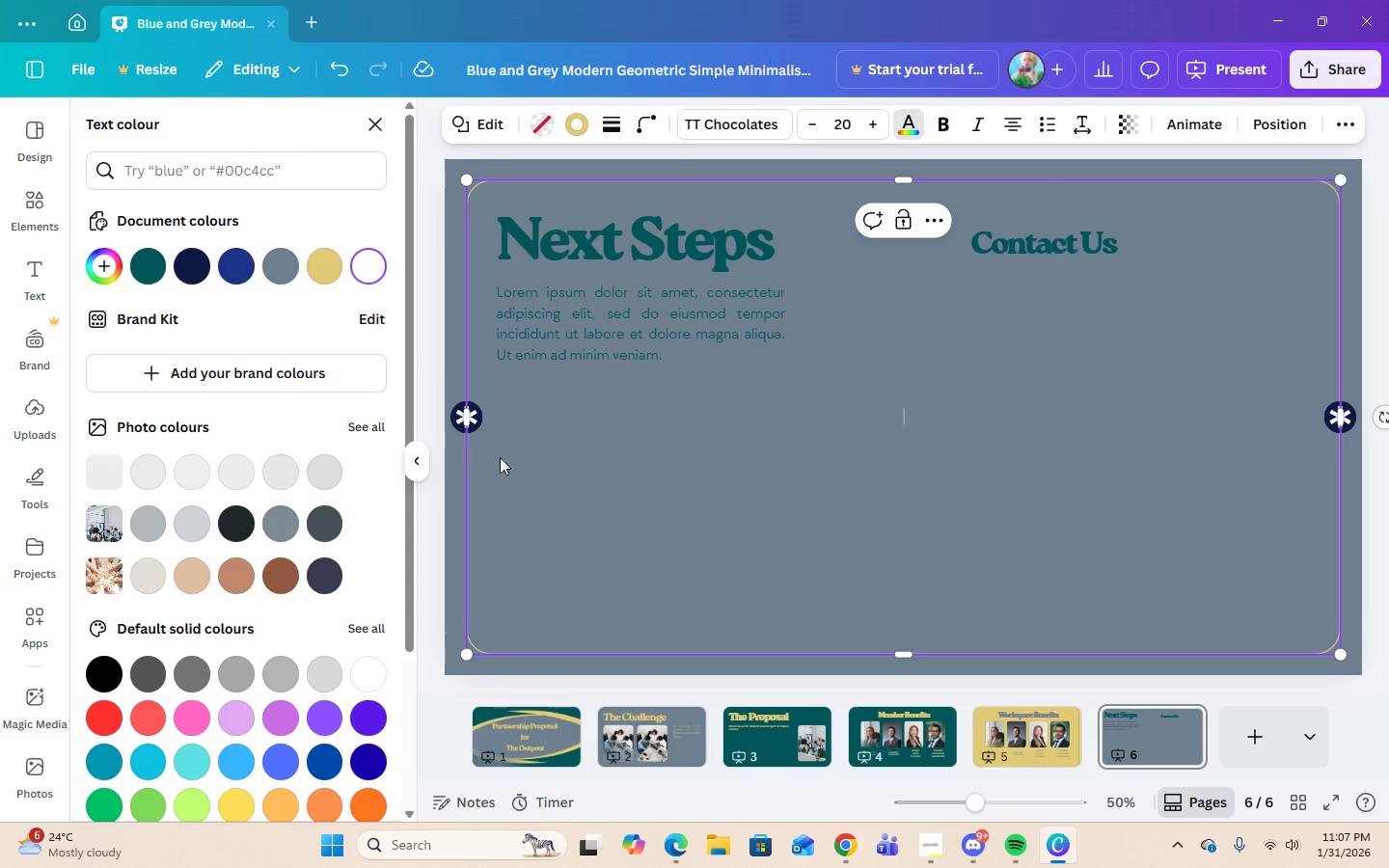 
left_click([496, 457])
 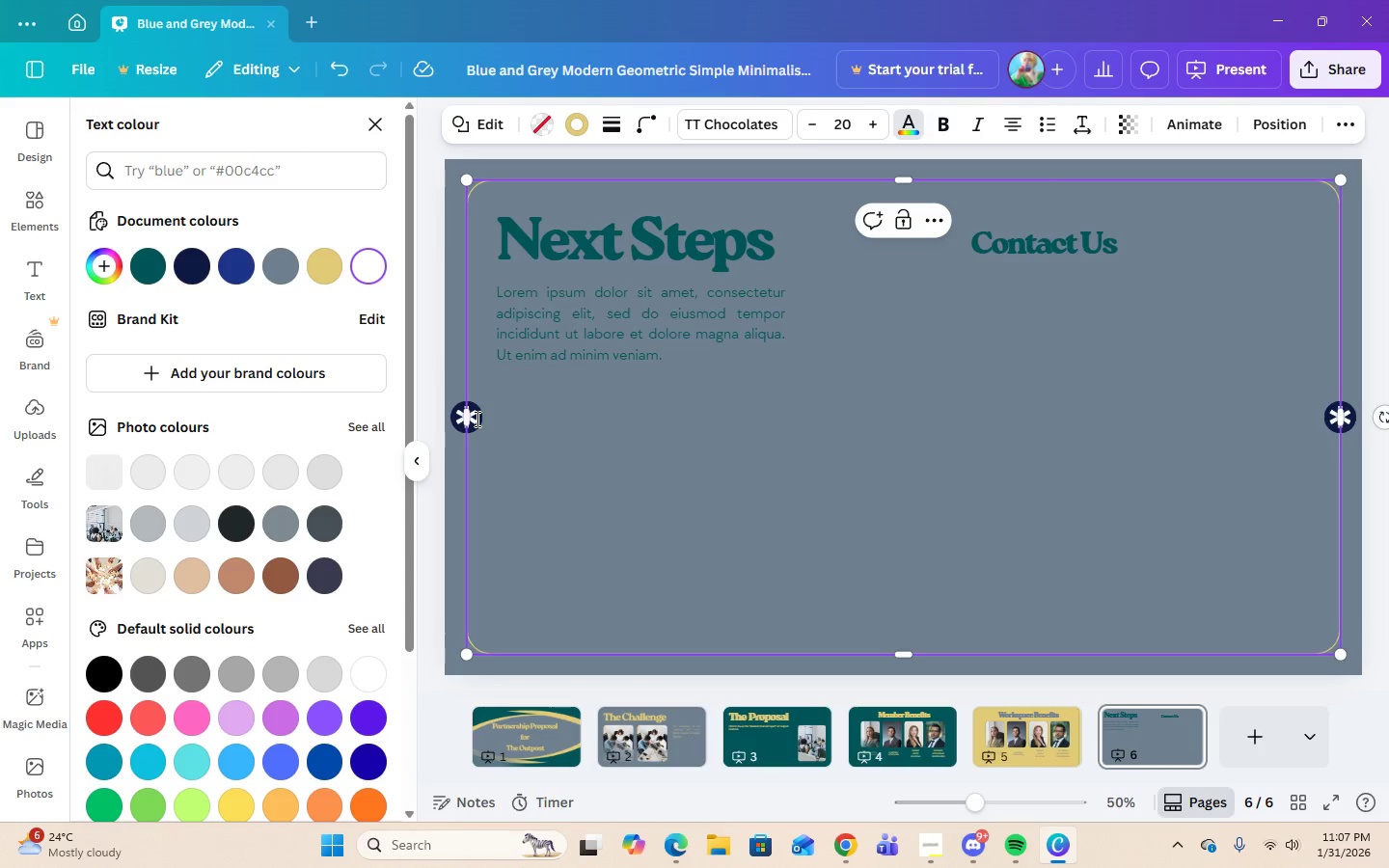 
left_click([476, 419])
 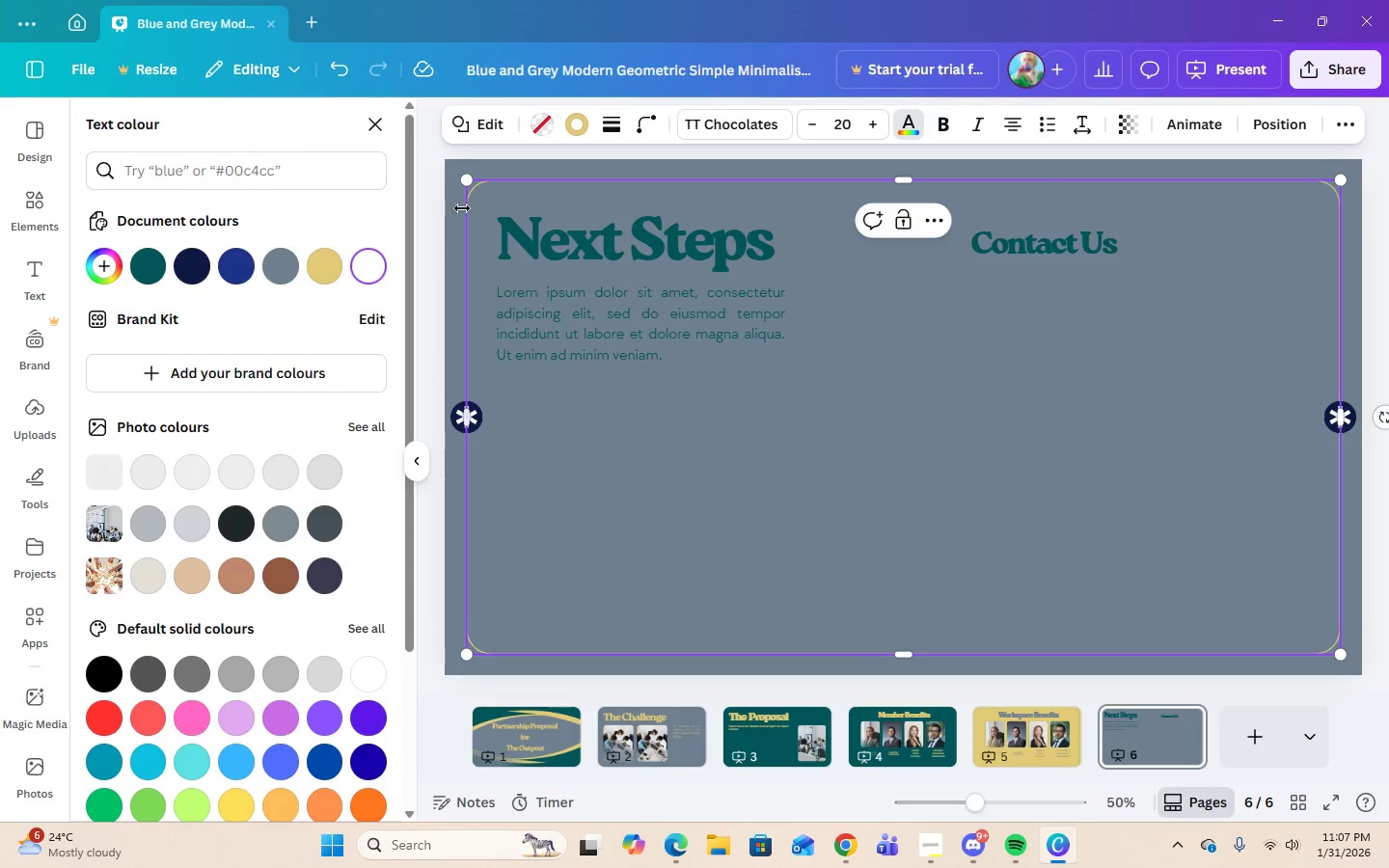 
left_click([448, 206])
 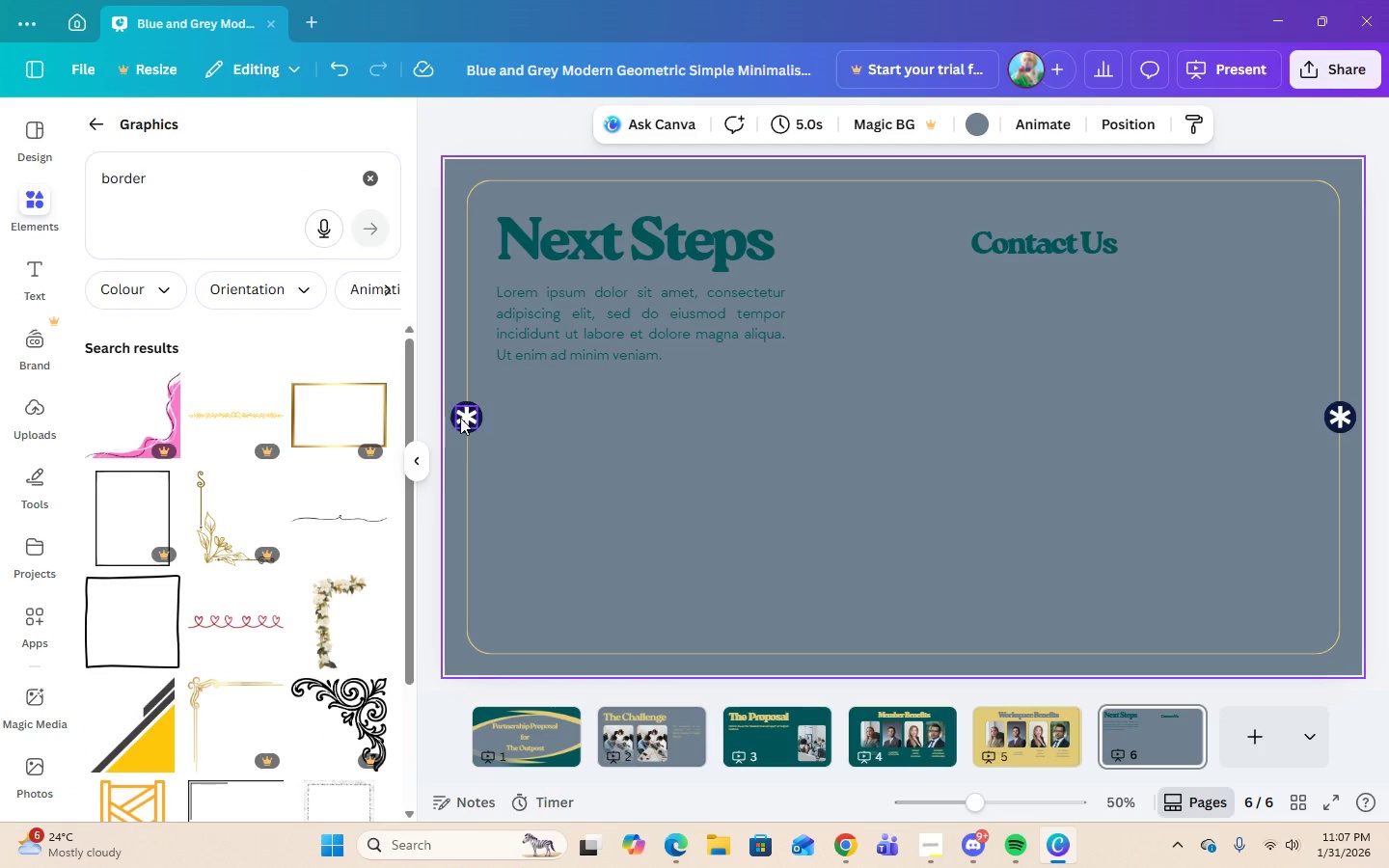 
left_click([460, 418])
 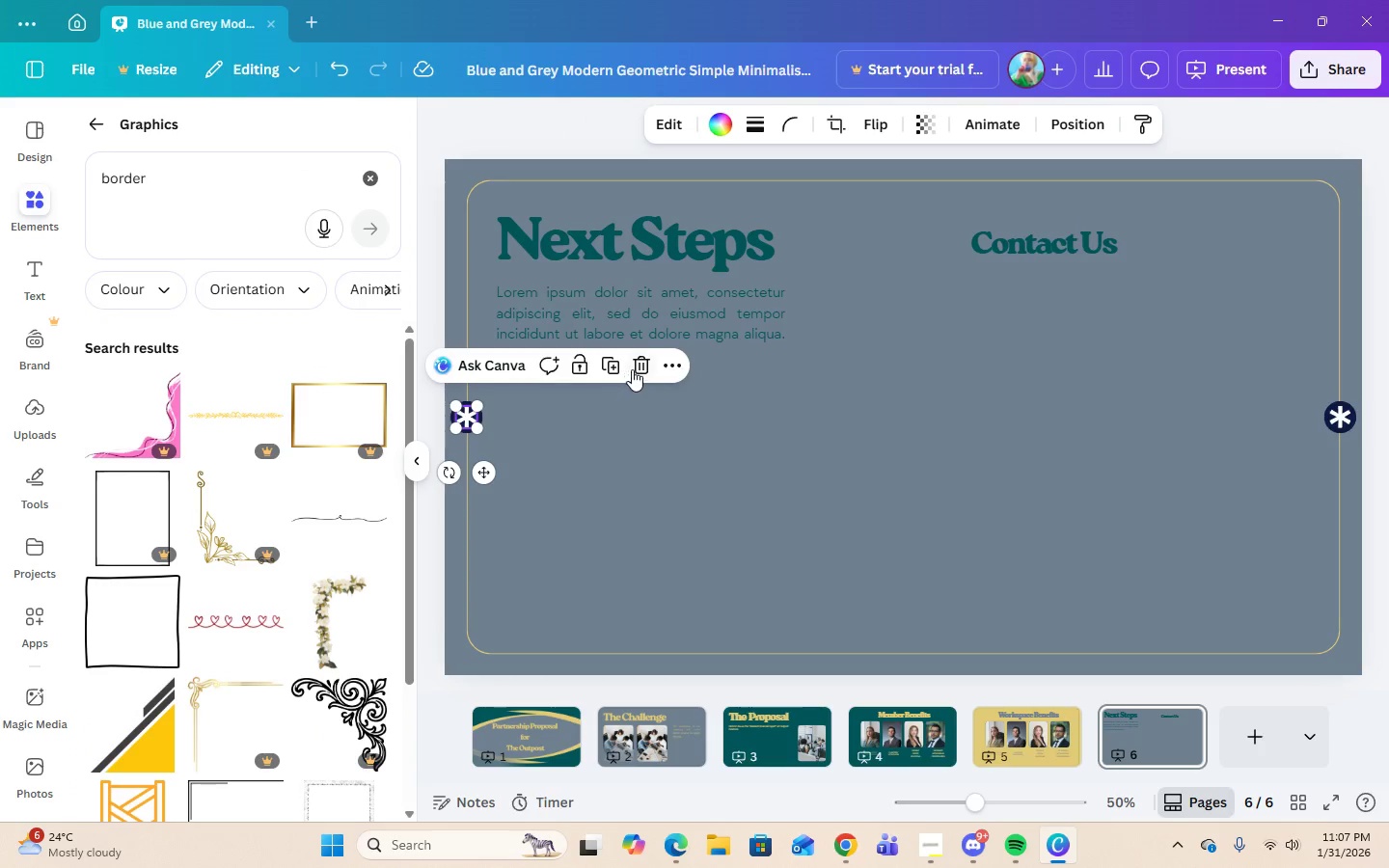 
left_click([640, 366])
 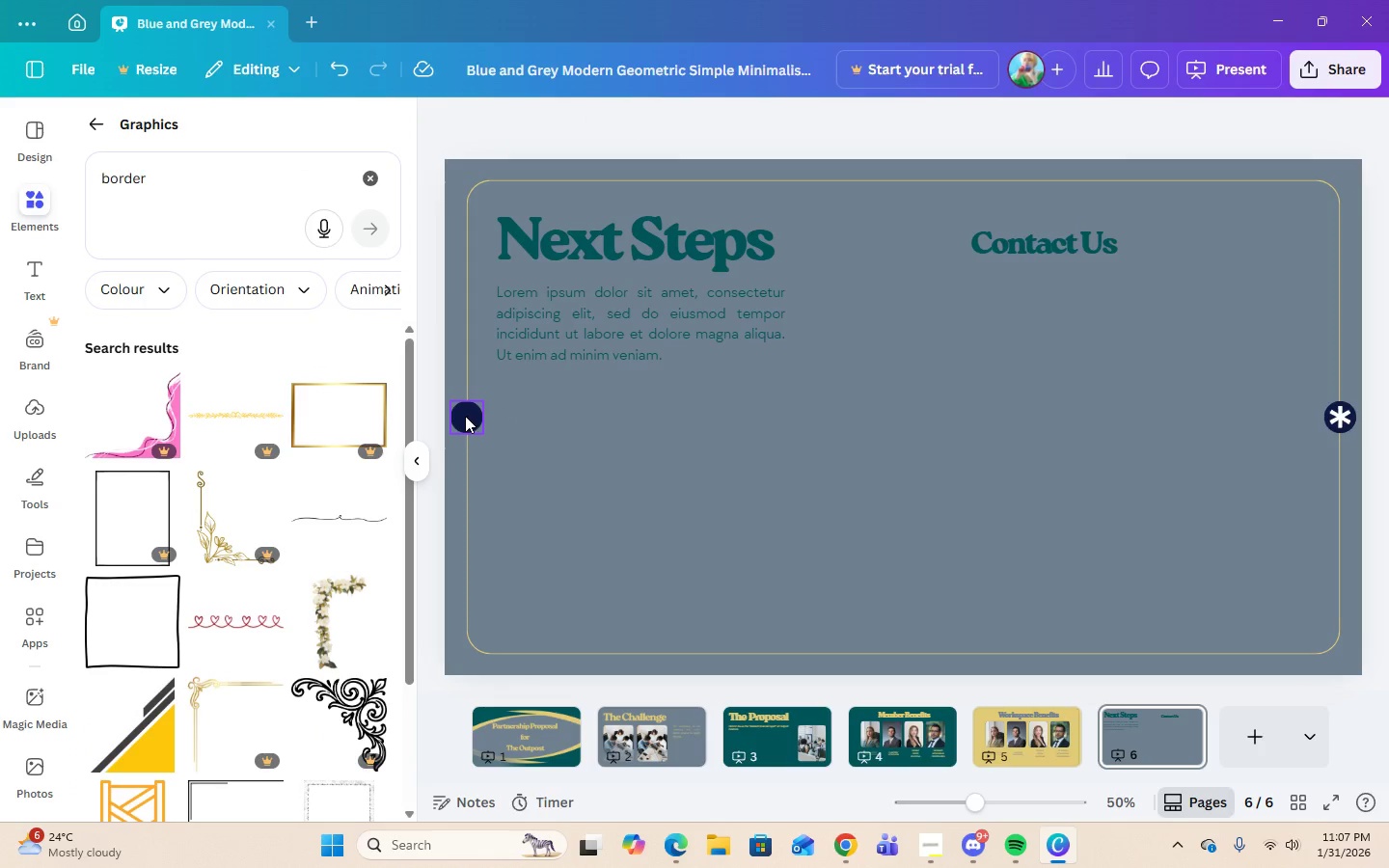 
left_click([465, 416])
 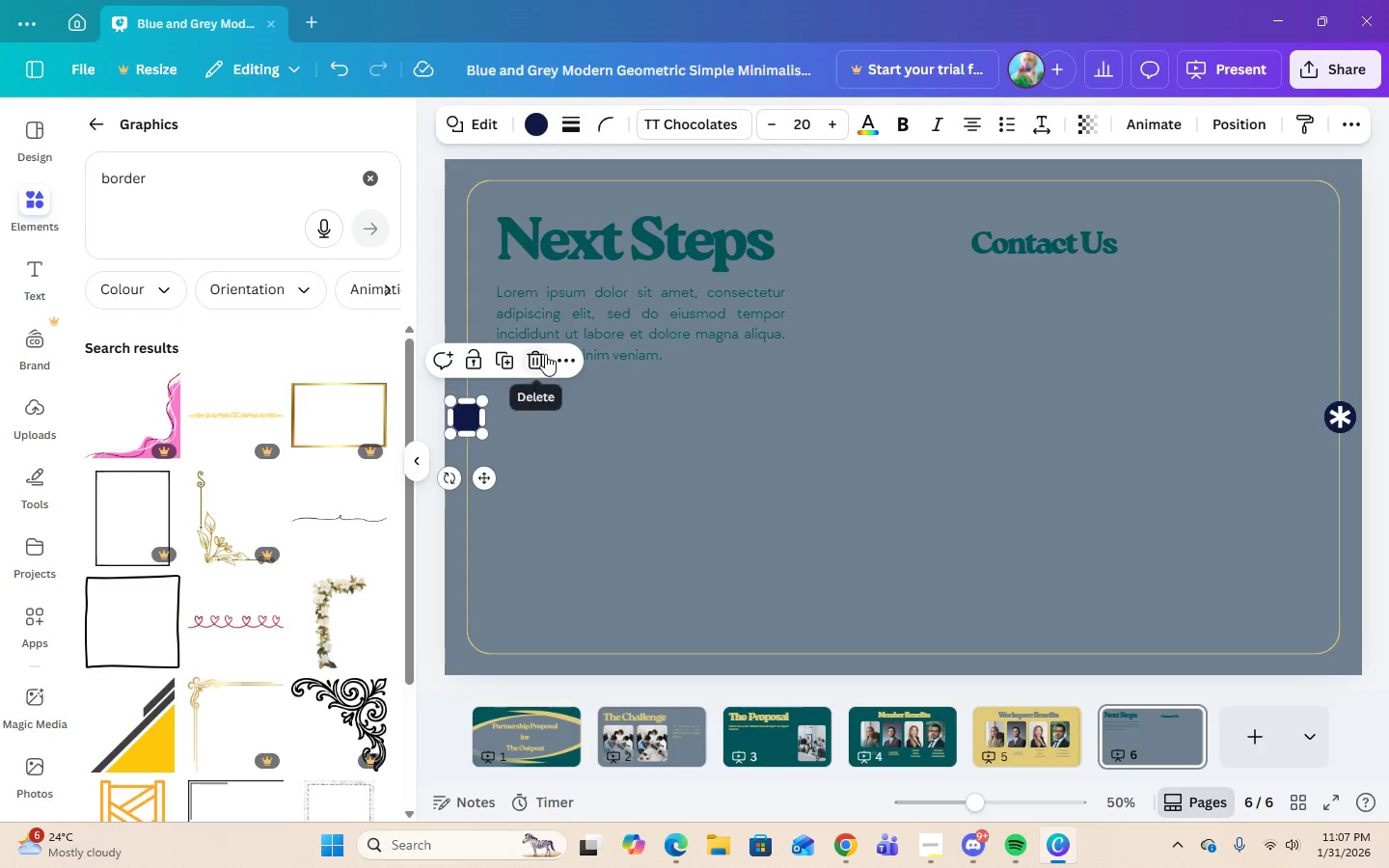 
left_click([542, 354])
 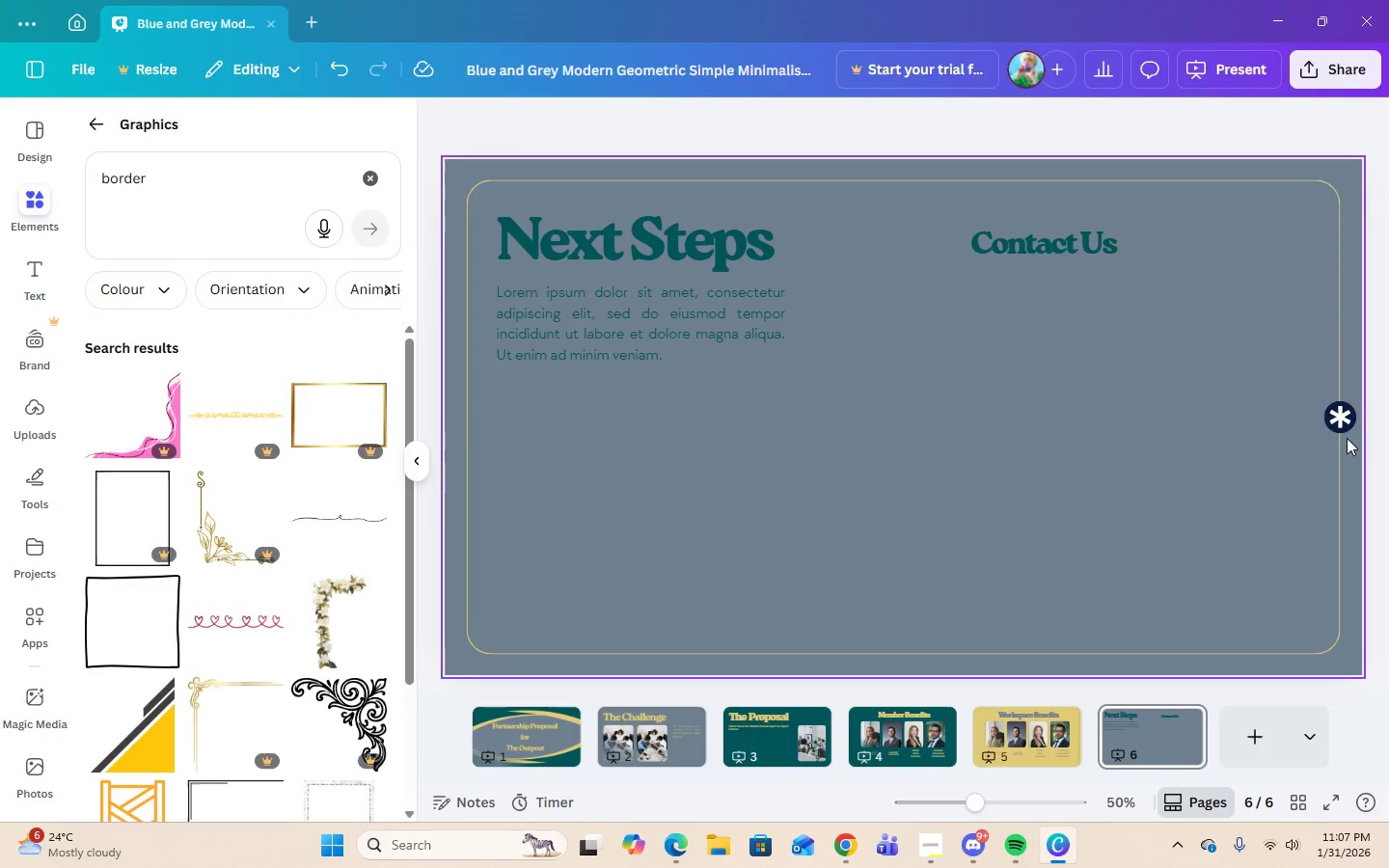 
left_click([1343, 416])
 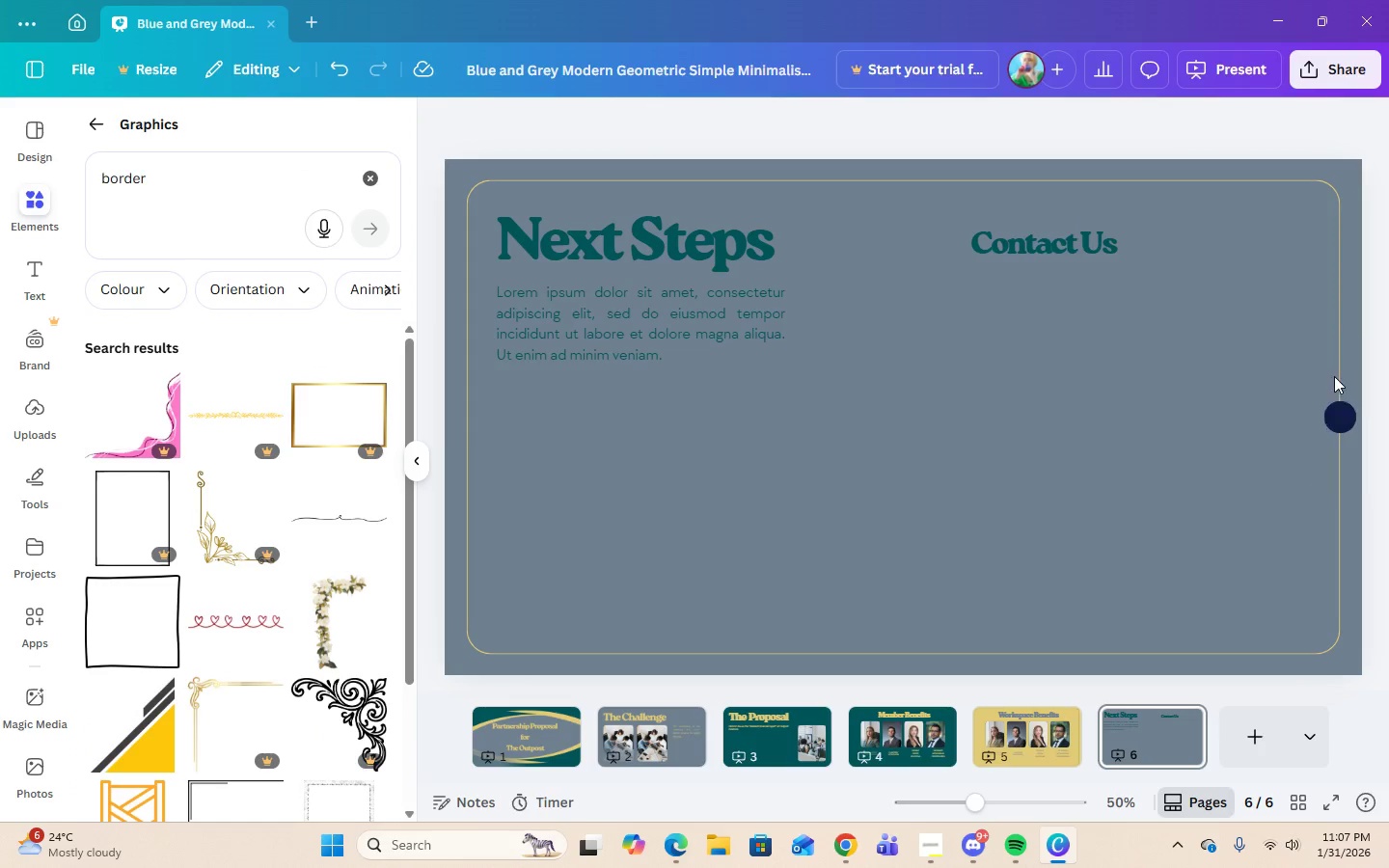 
double_click([1345, 416])
 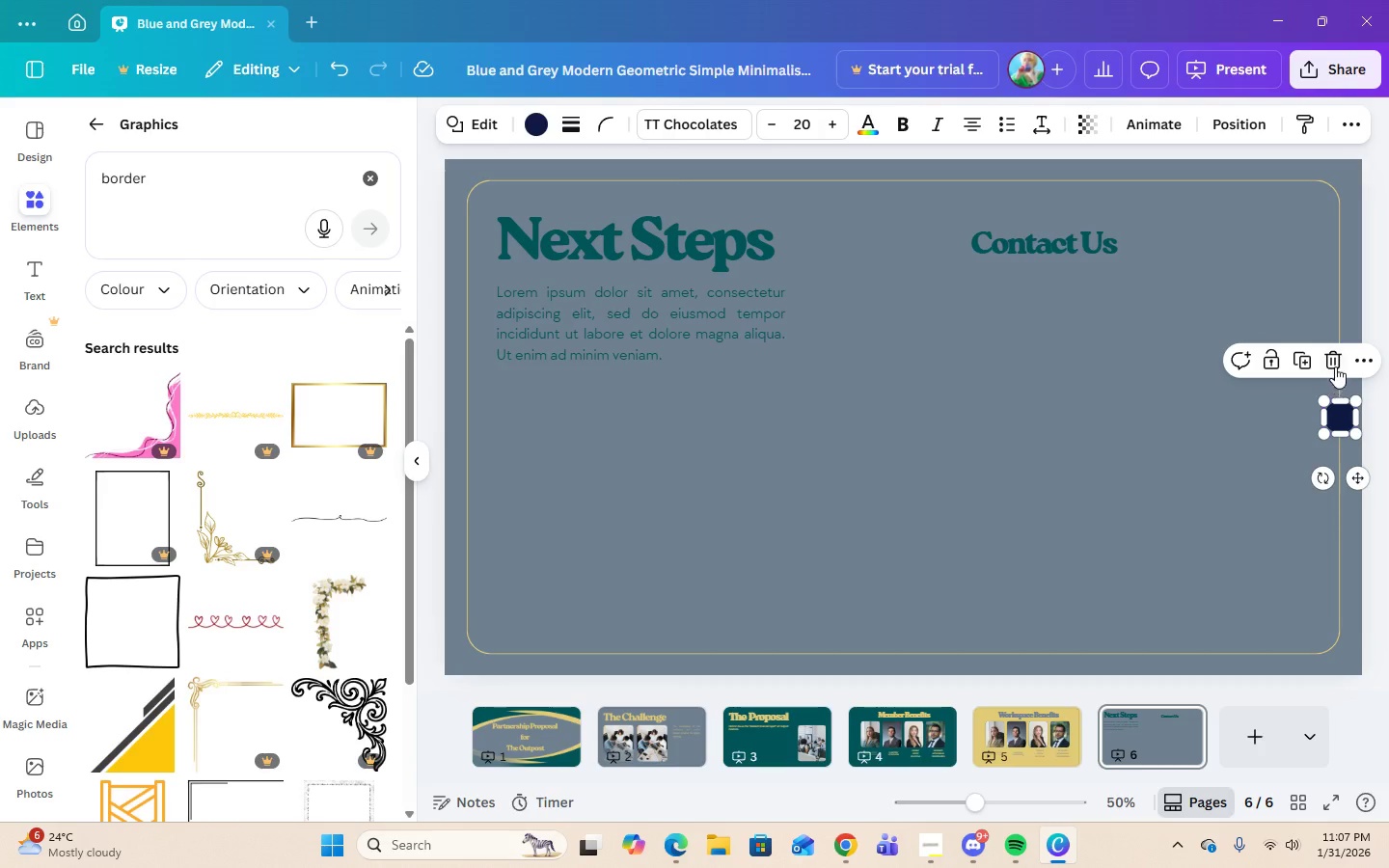 
left_click([1334, 365])
 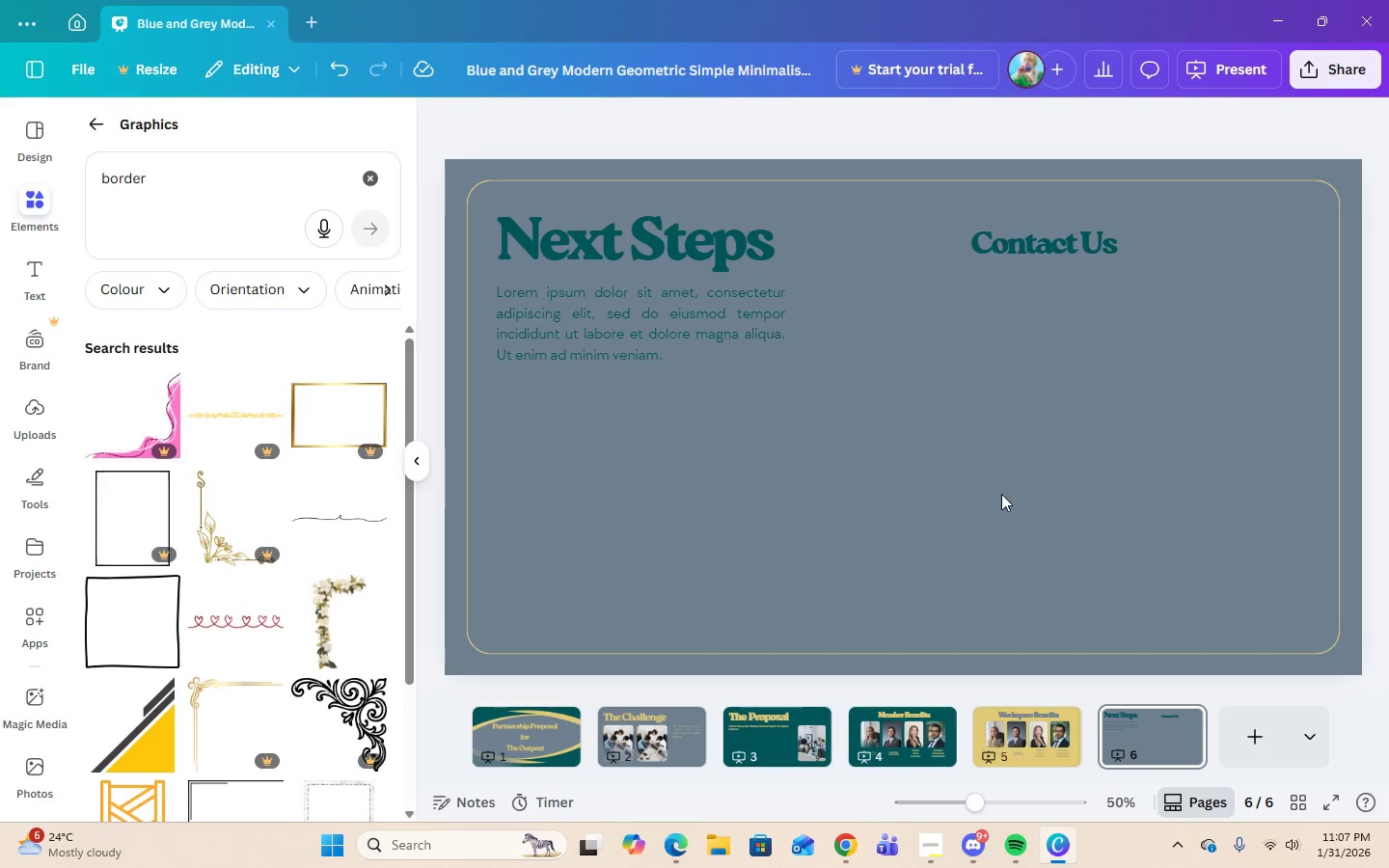 
mouse_move([724, 356])
 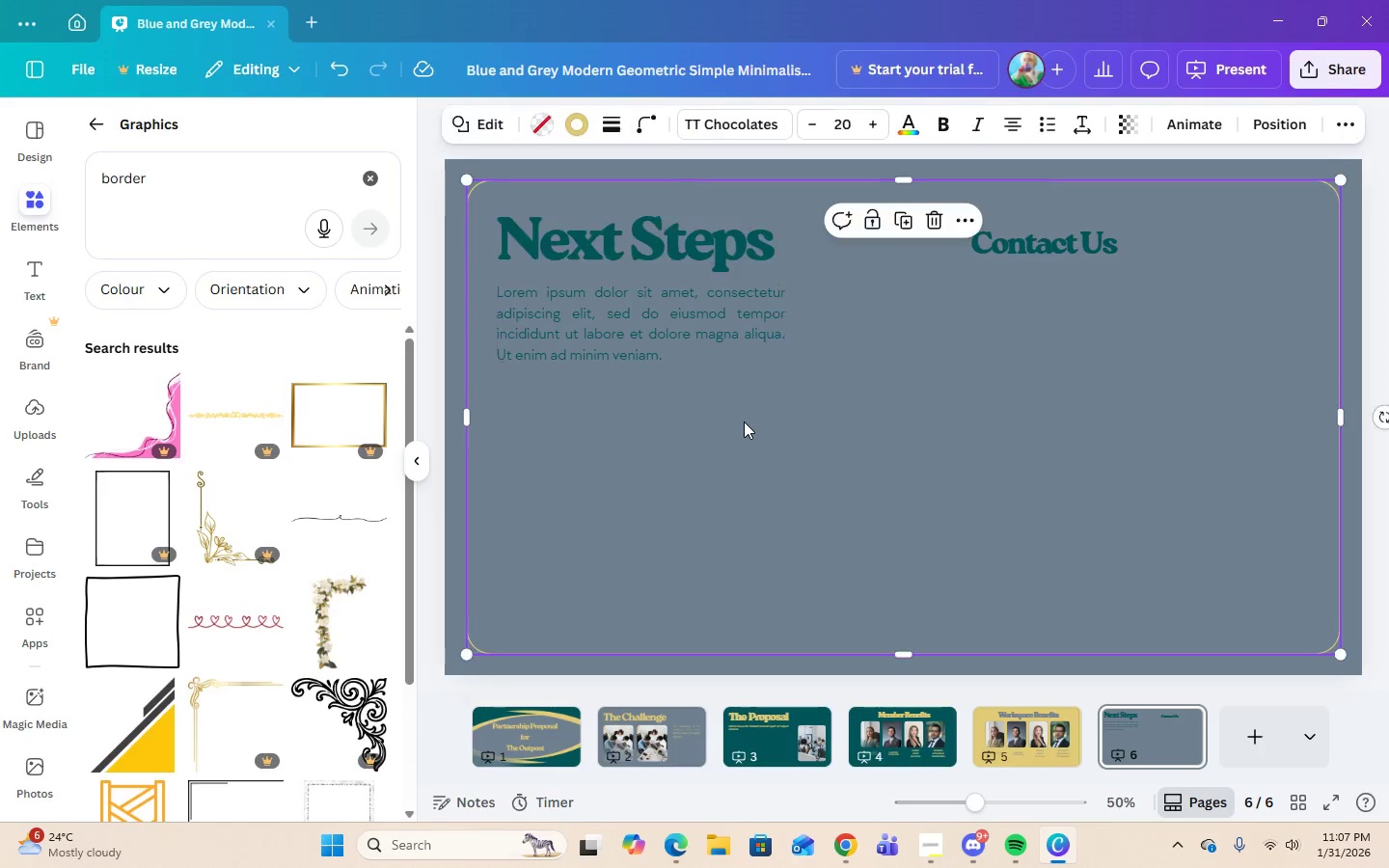 
left_click([744, 421])
 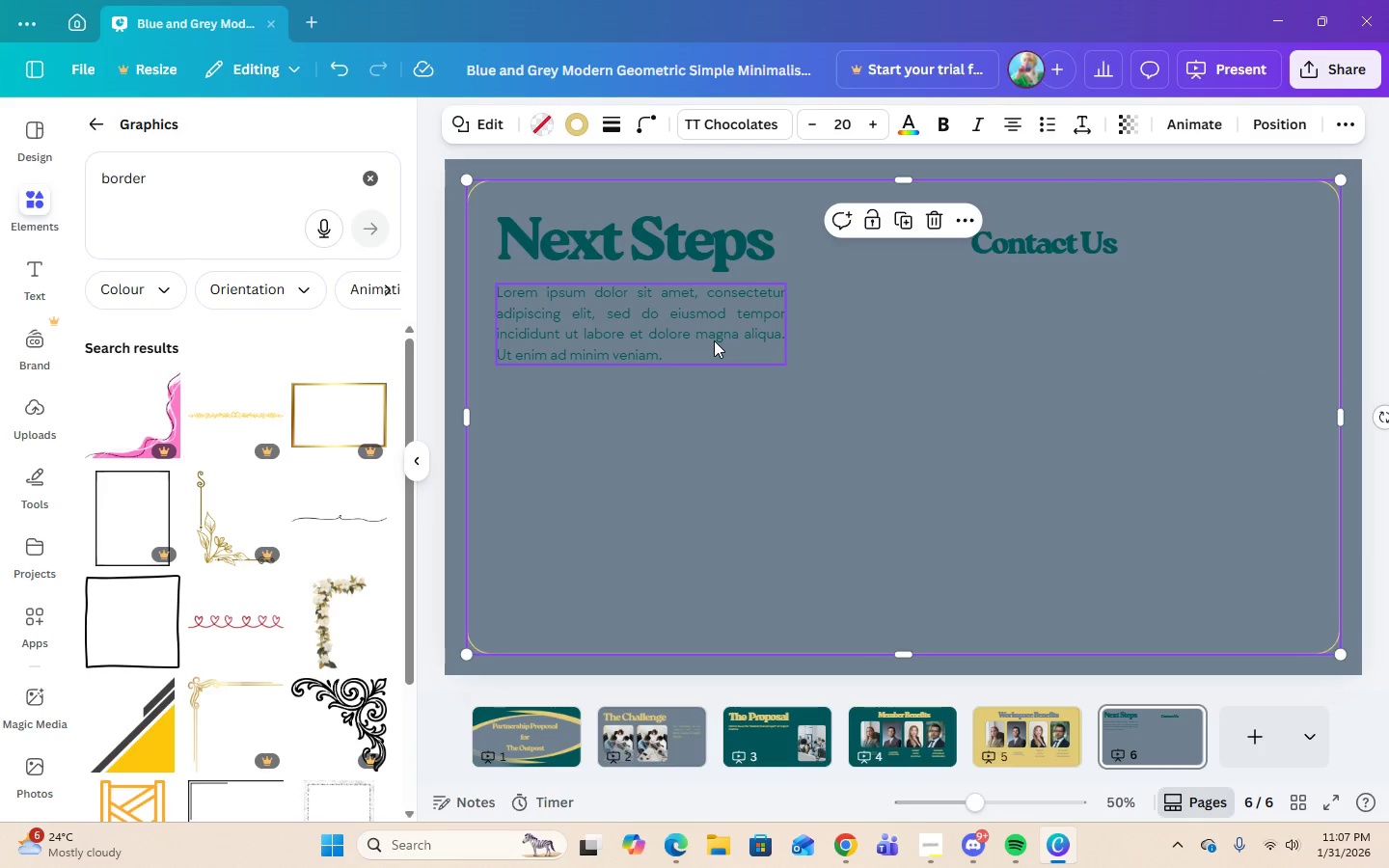 
left_click_drag(start_coordinate=[714, 340], to_coordinate=[714, 349])
 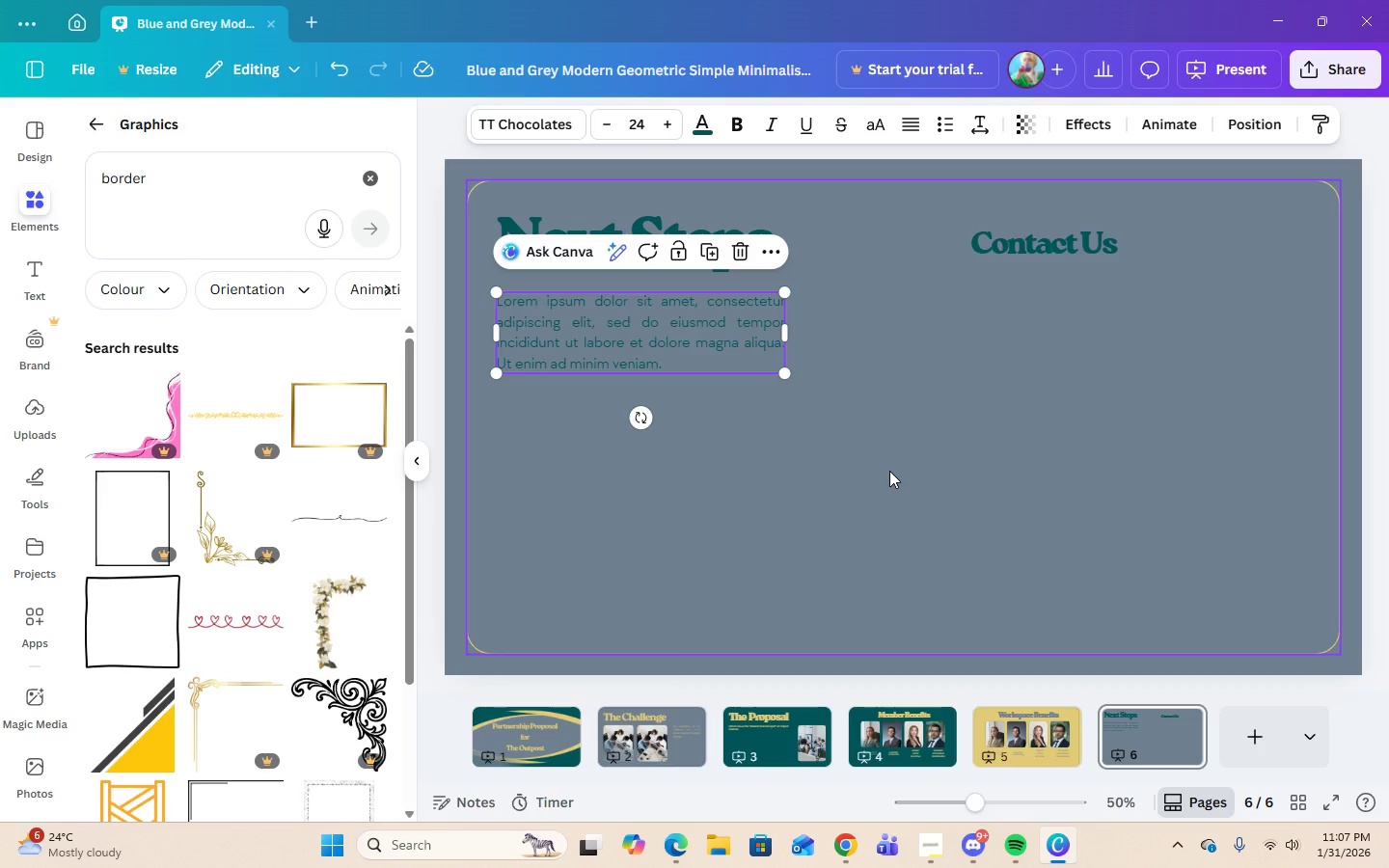 
wait(19.8)
 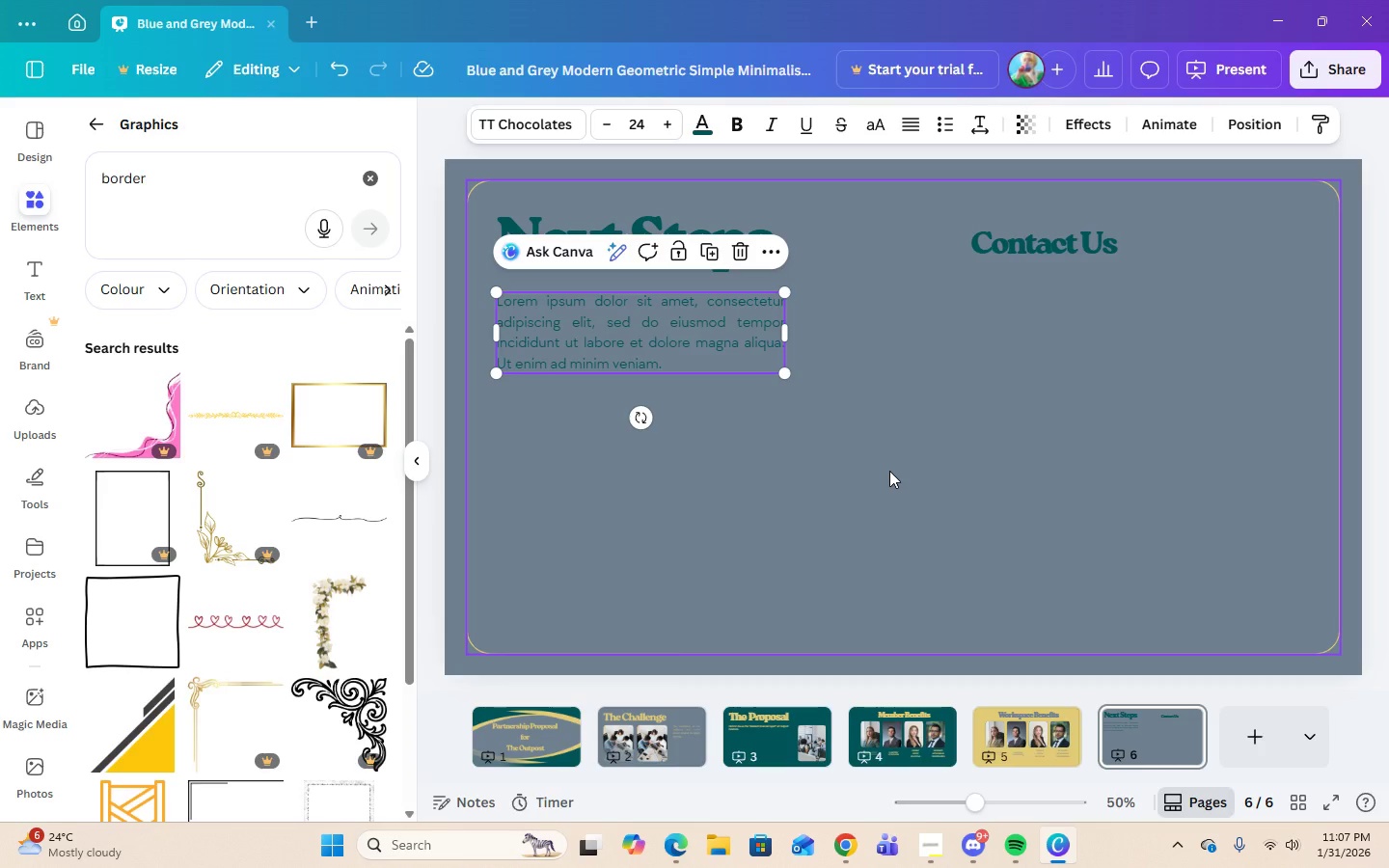 
left_click([1209, 495])
 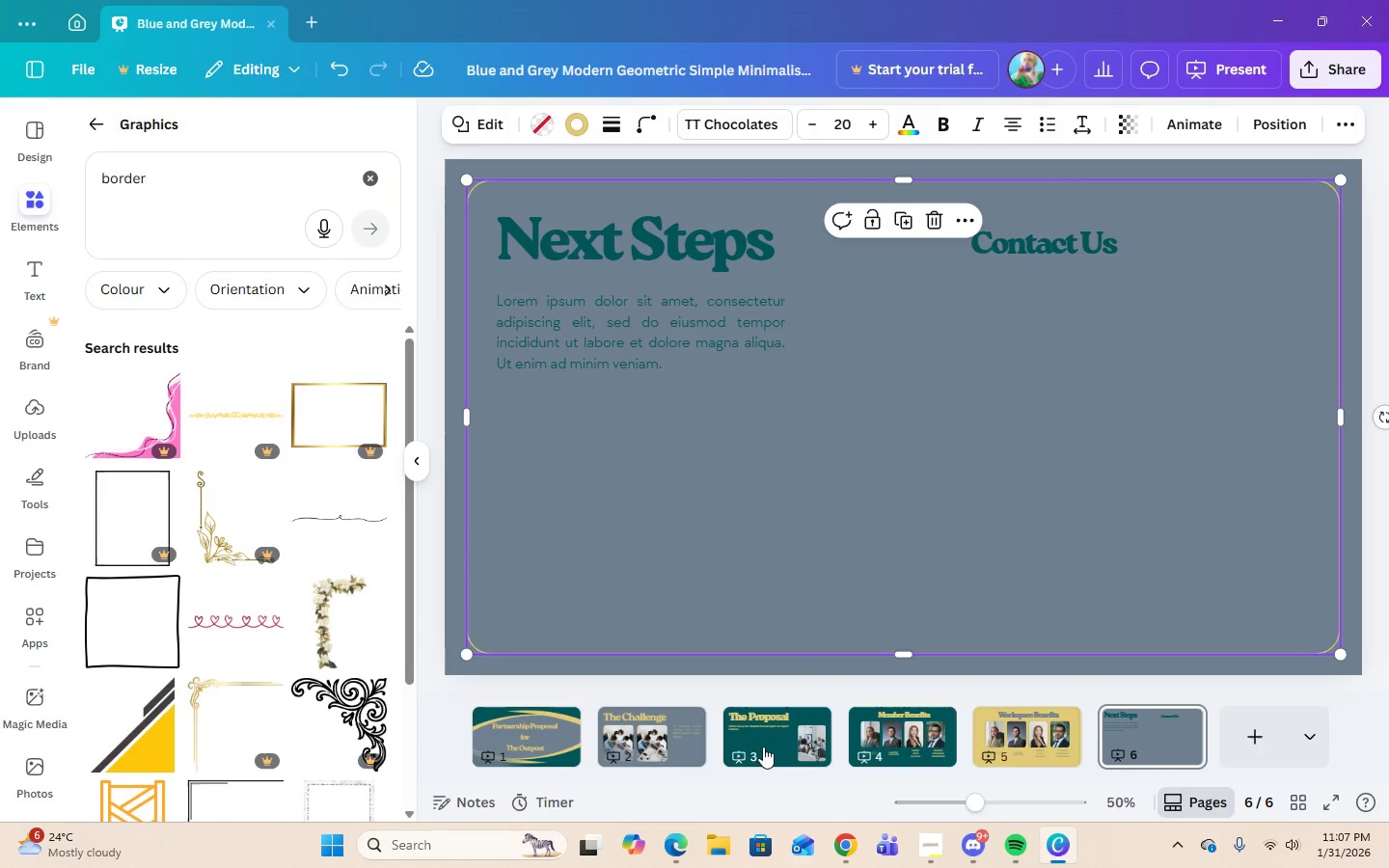 
left_click([767, 742])
 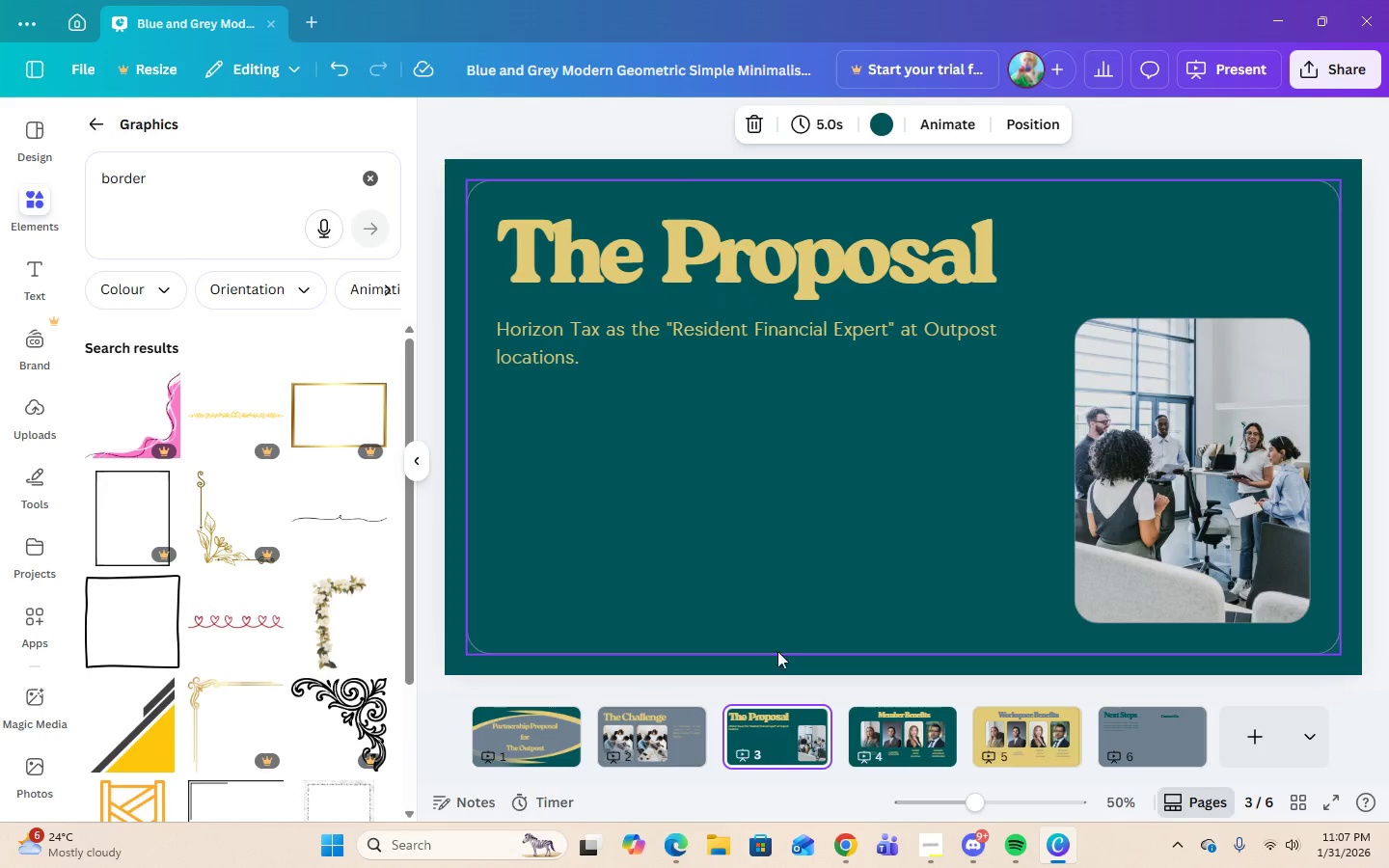 
left_click([641, 733])
 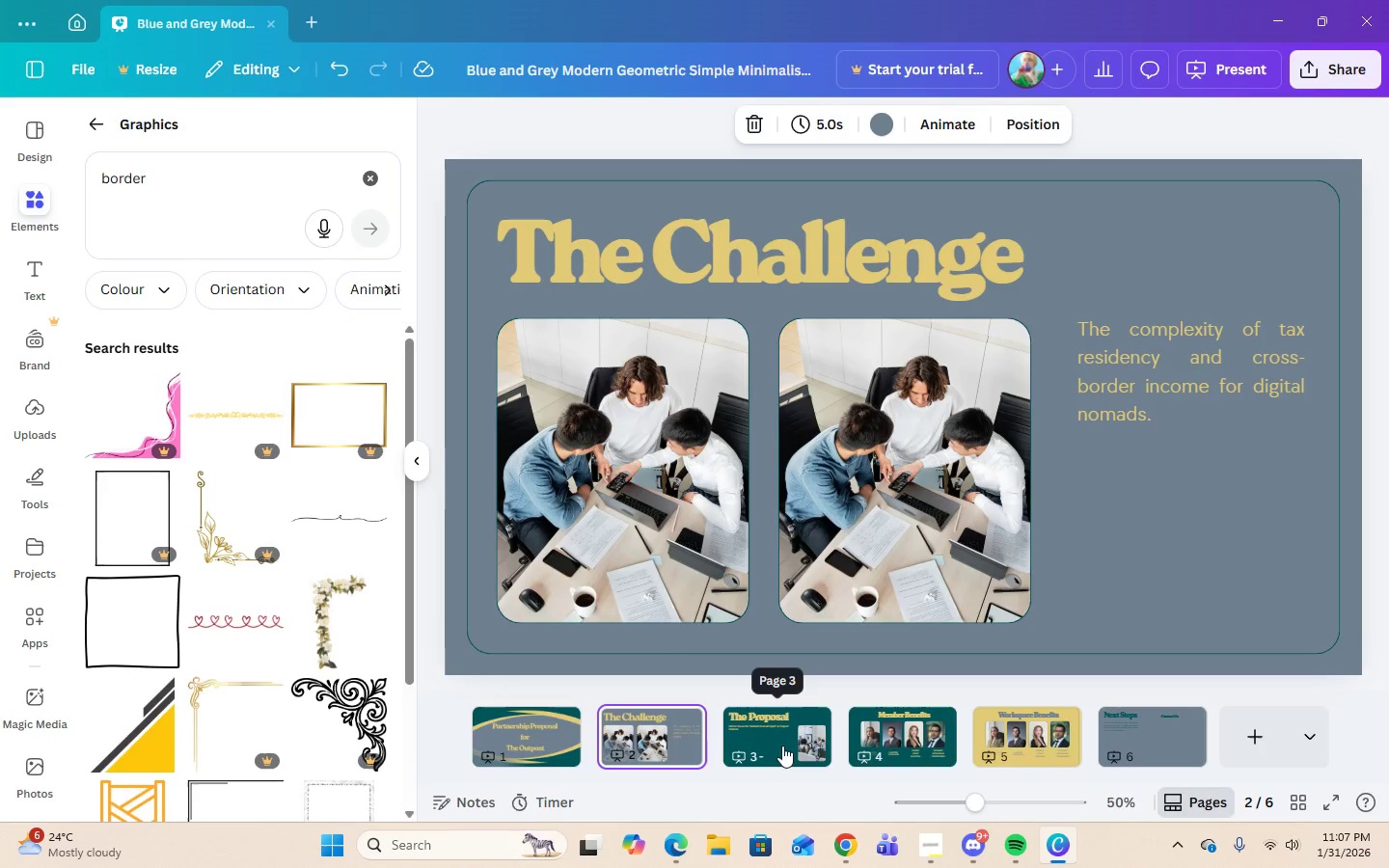 
left_click([783, 744])
 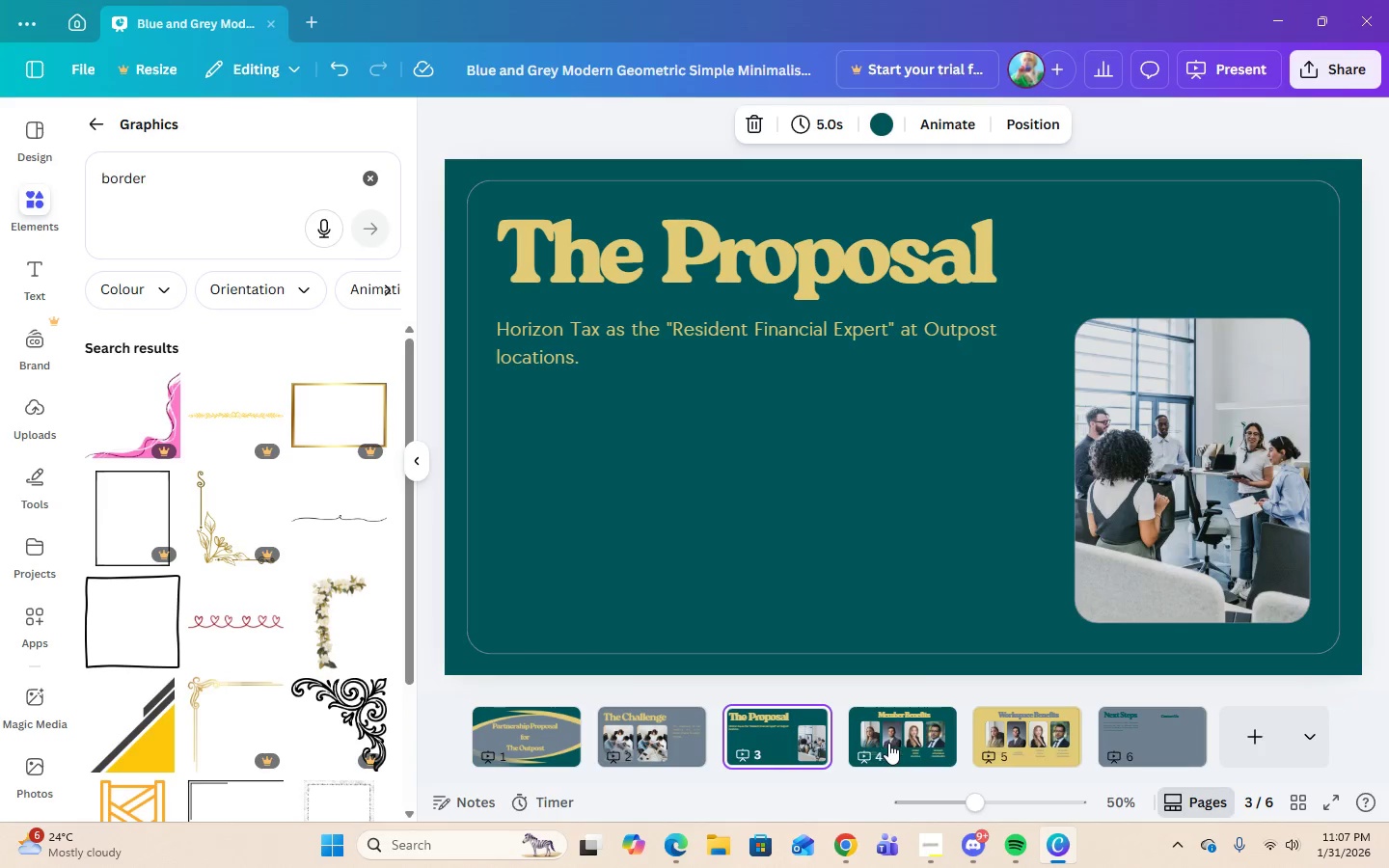 
left_click([888, 743])
 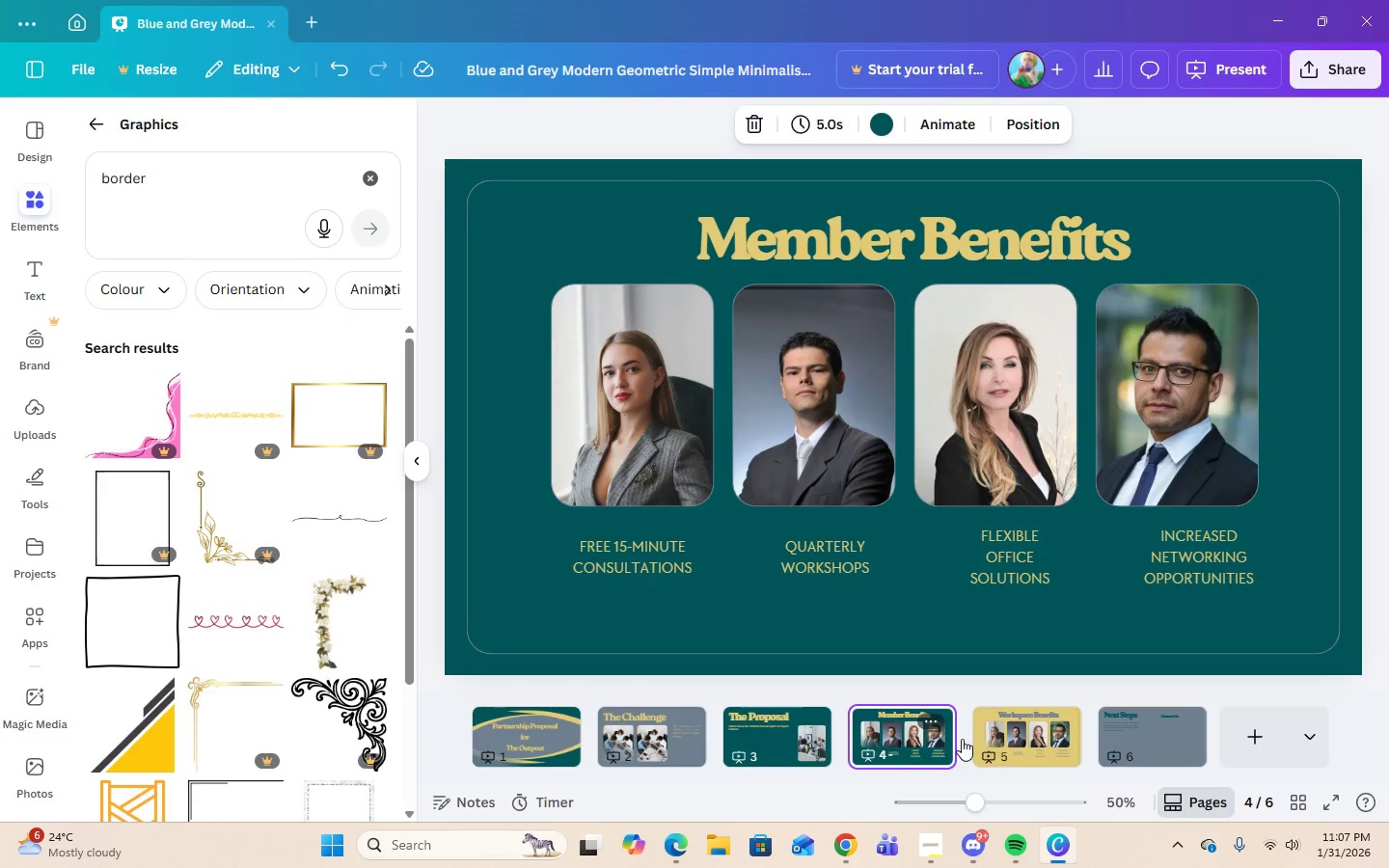 
left_click([1007, 740])
 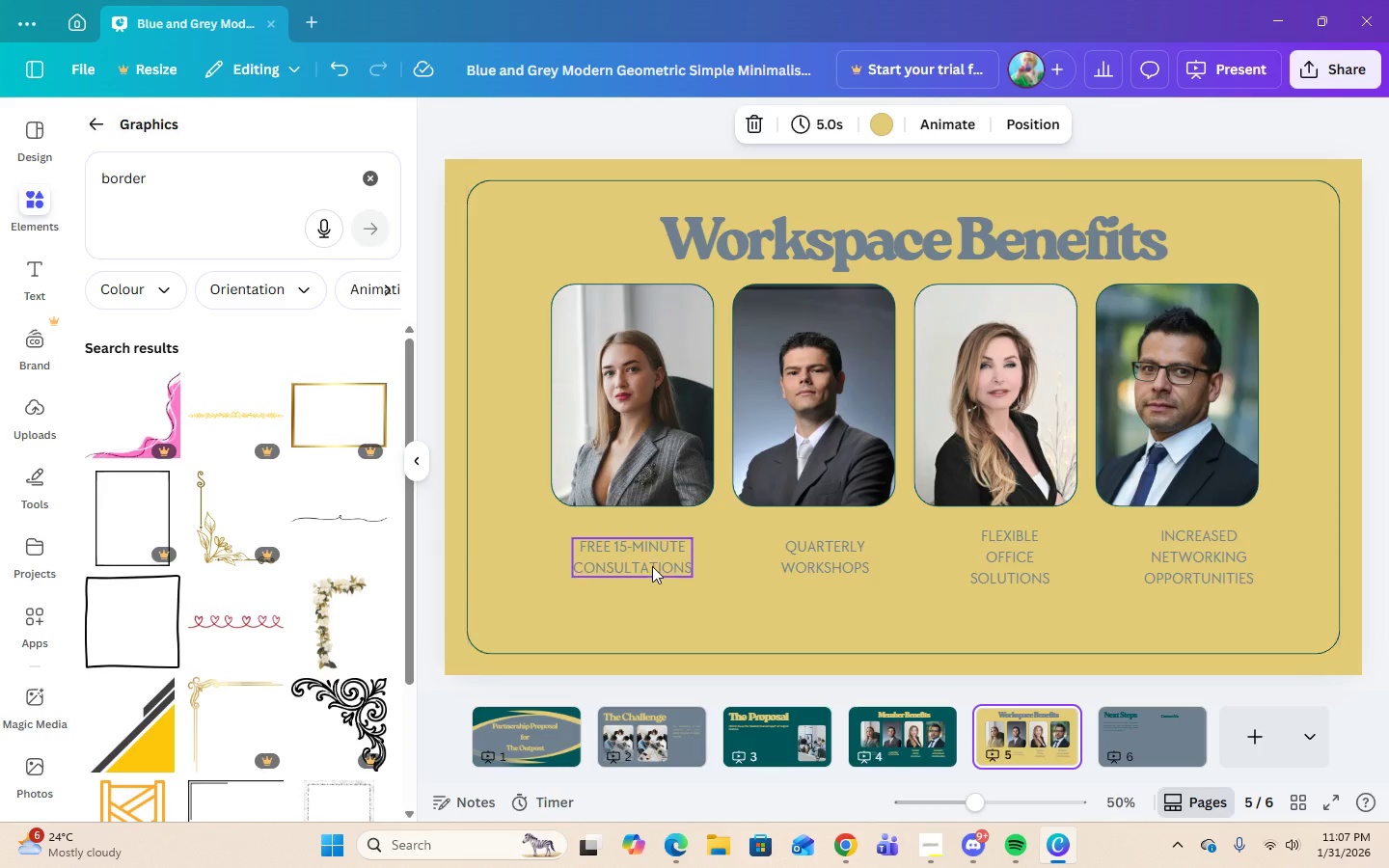 
left_click([652, 565])
 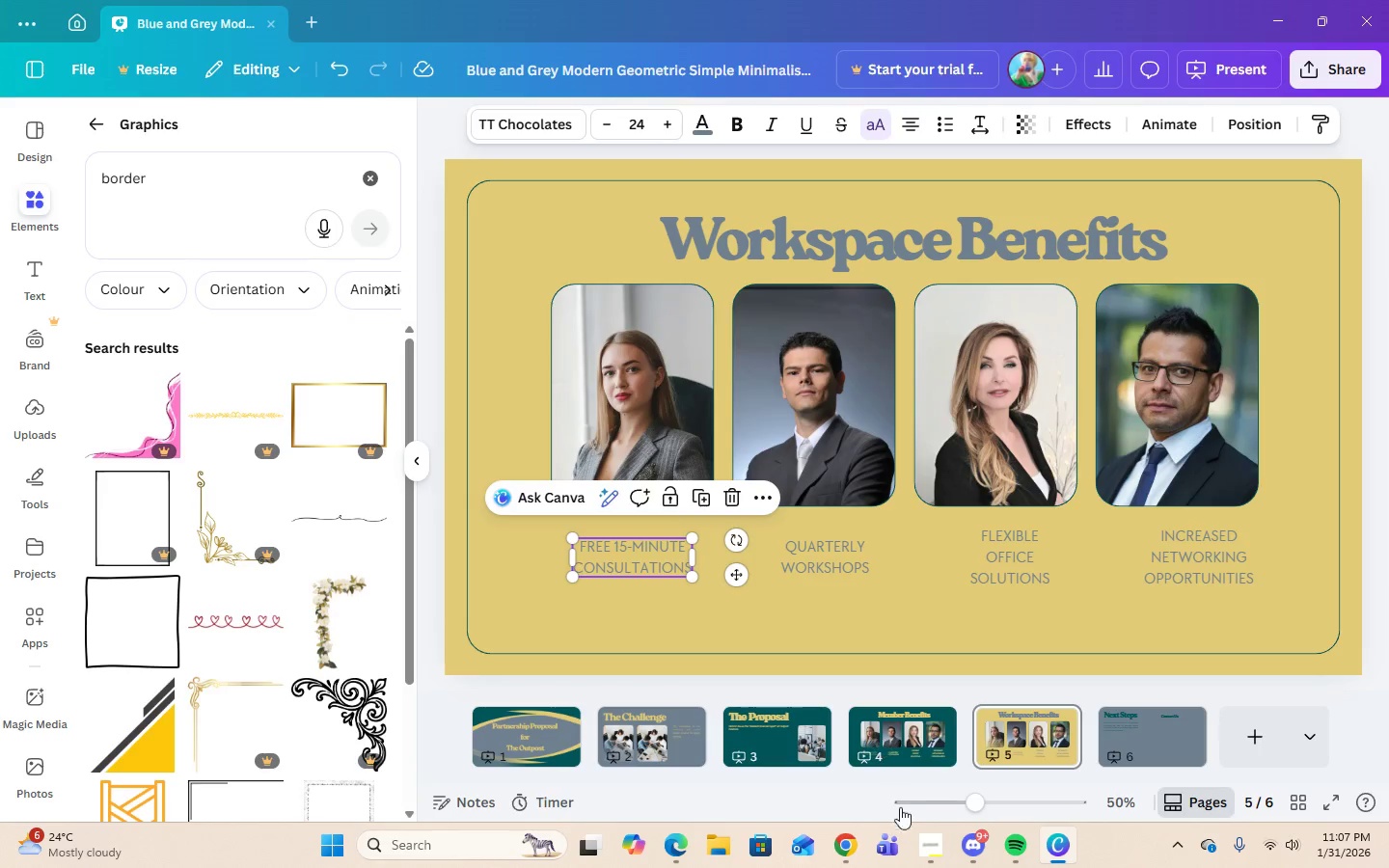 
left_click([919, 854])